 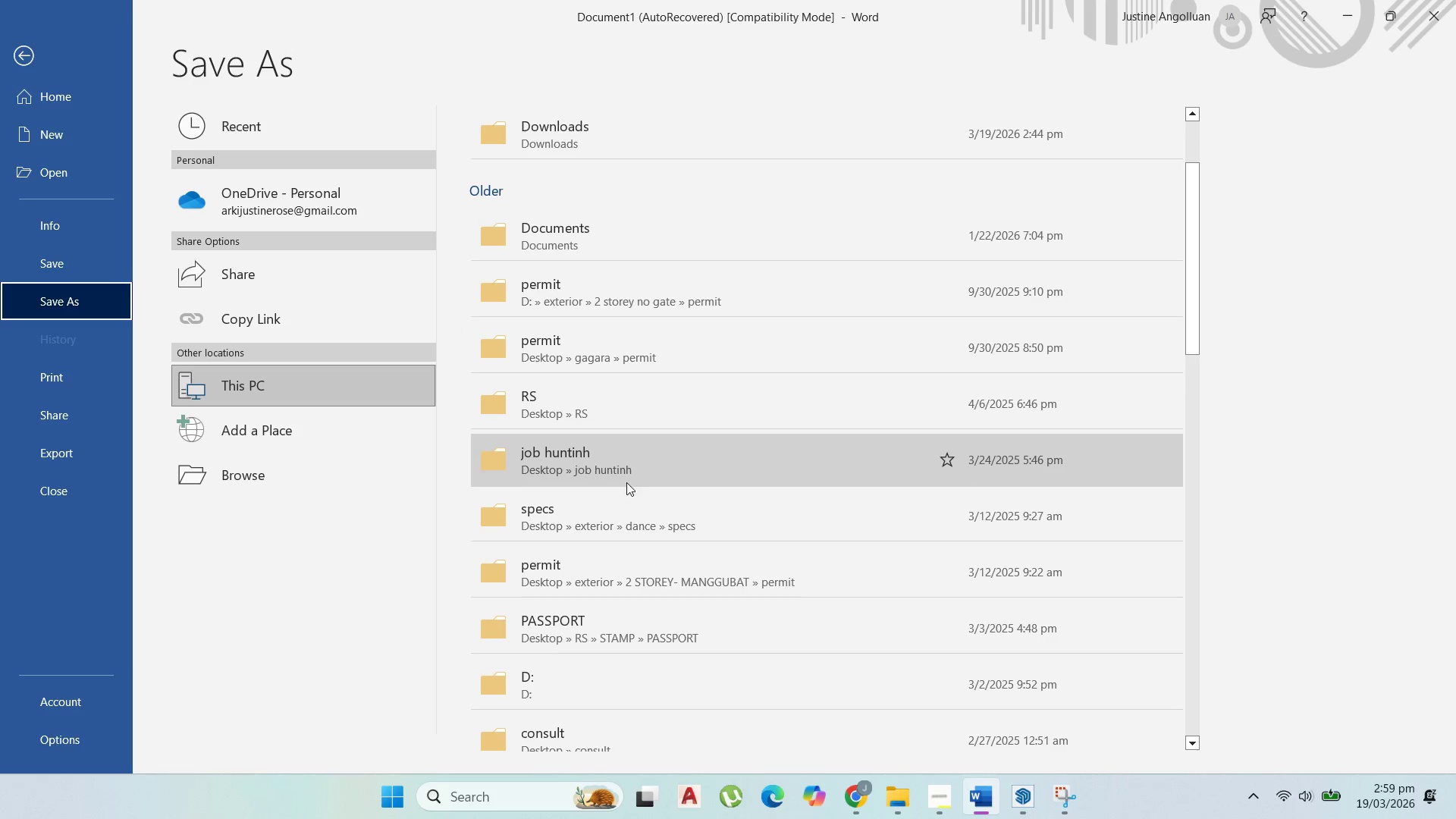 
scroll: coordinate [674, 550], scroll_direction: down, amount: 2.0
 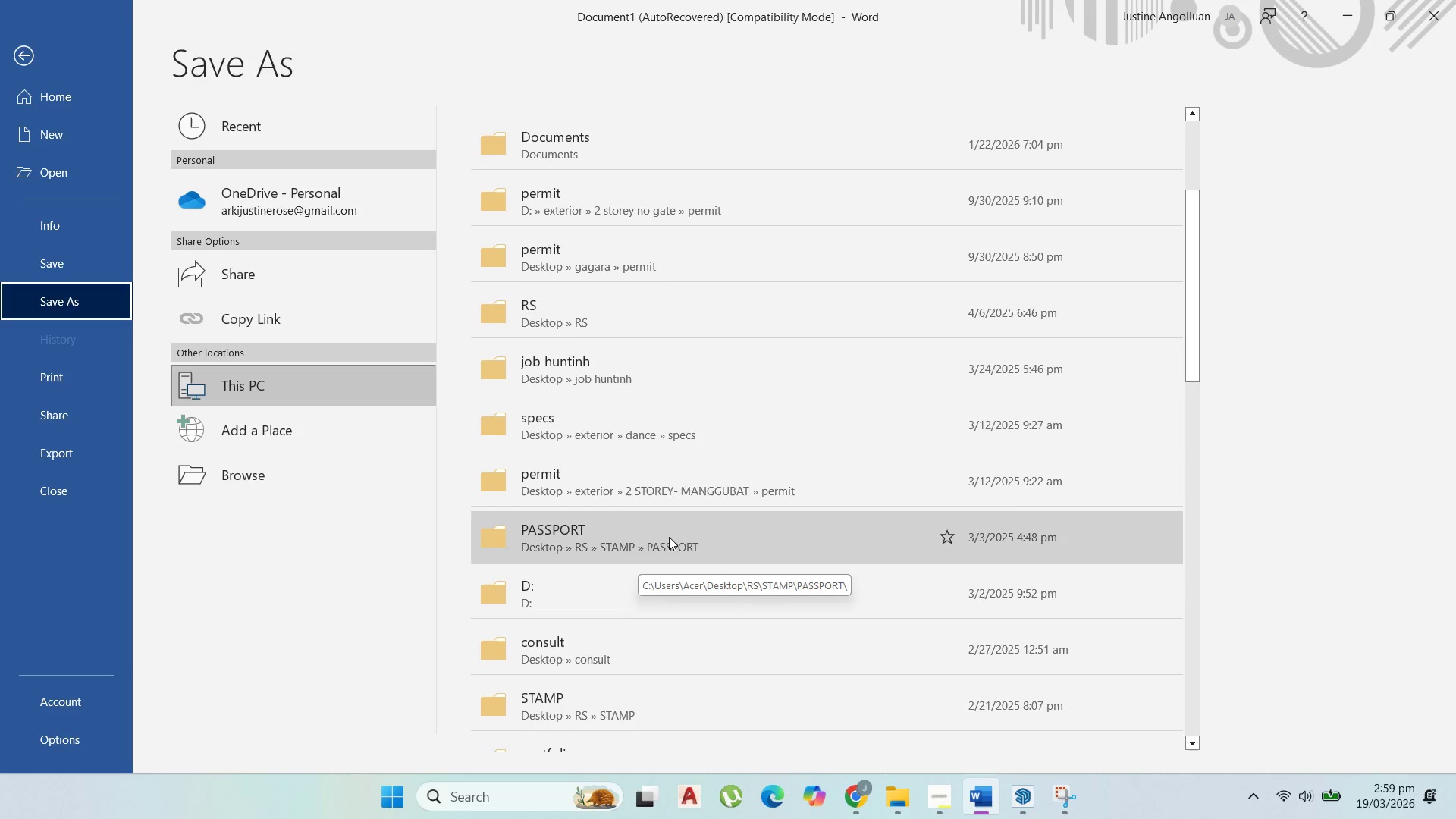 
wait(5.17)
 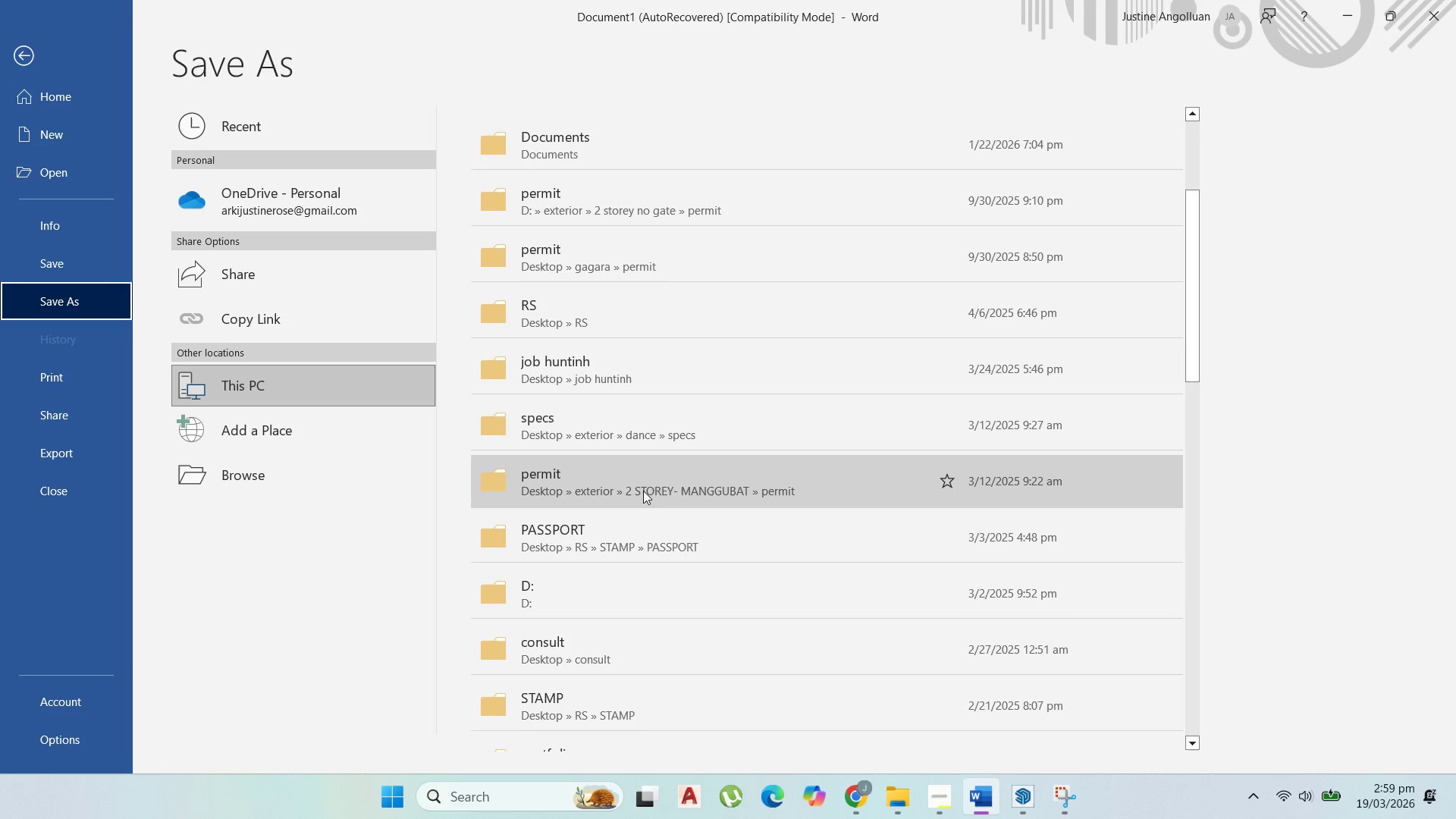 
scroll: coordinate [635, 472], scroll_direction: up, amount: 6.0
 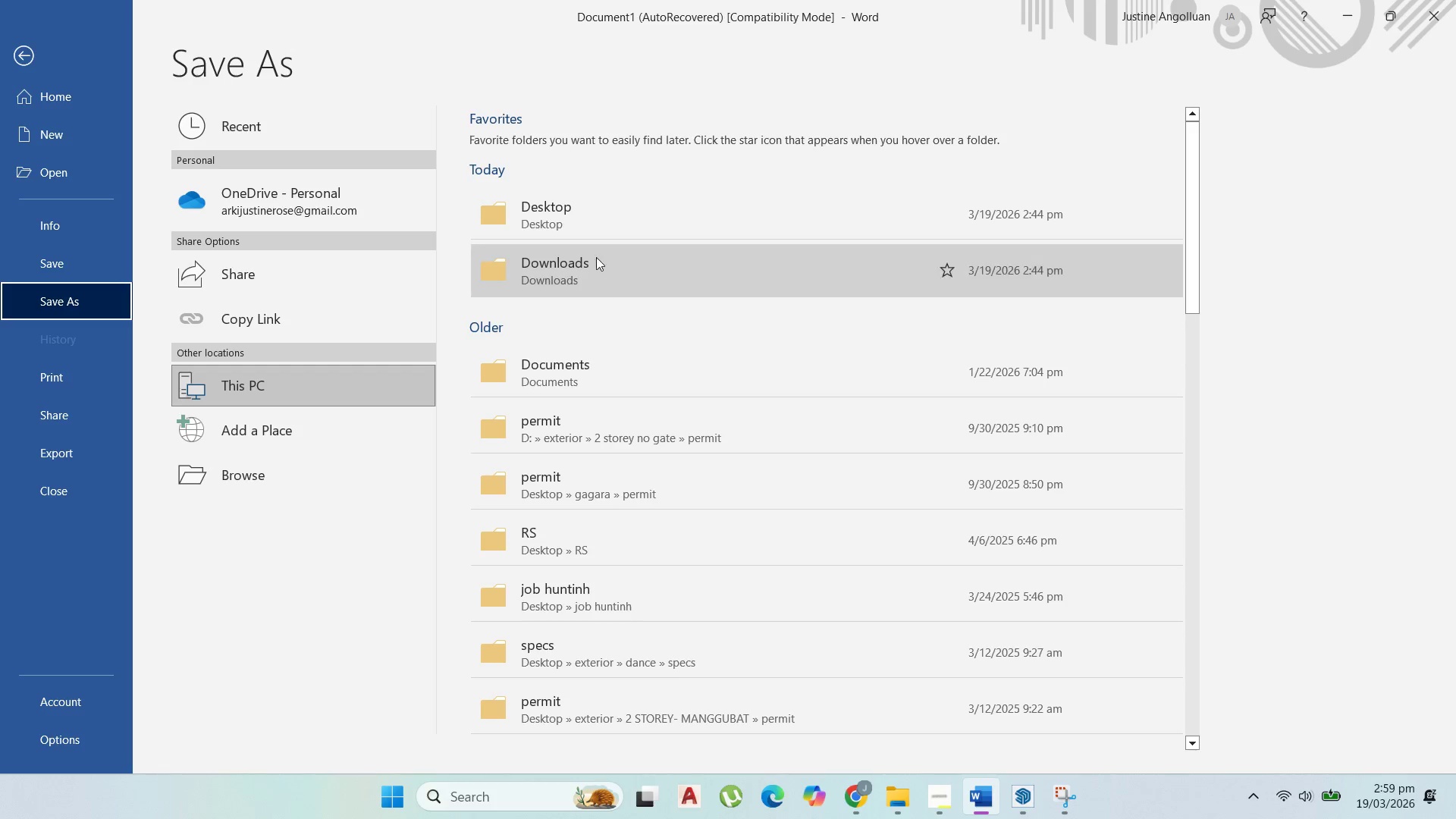 
left_click([598, 224])
 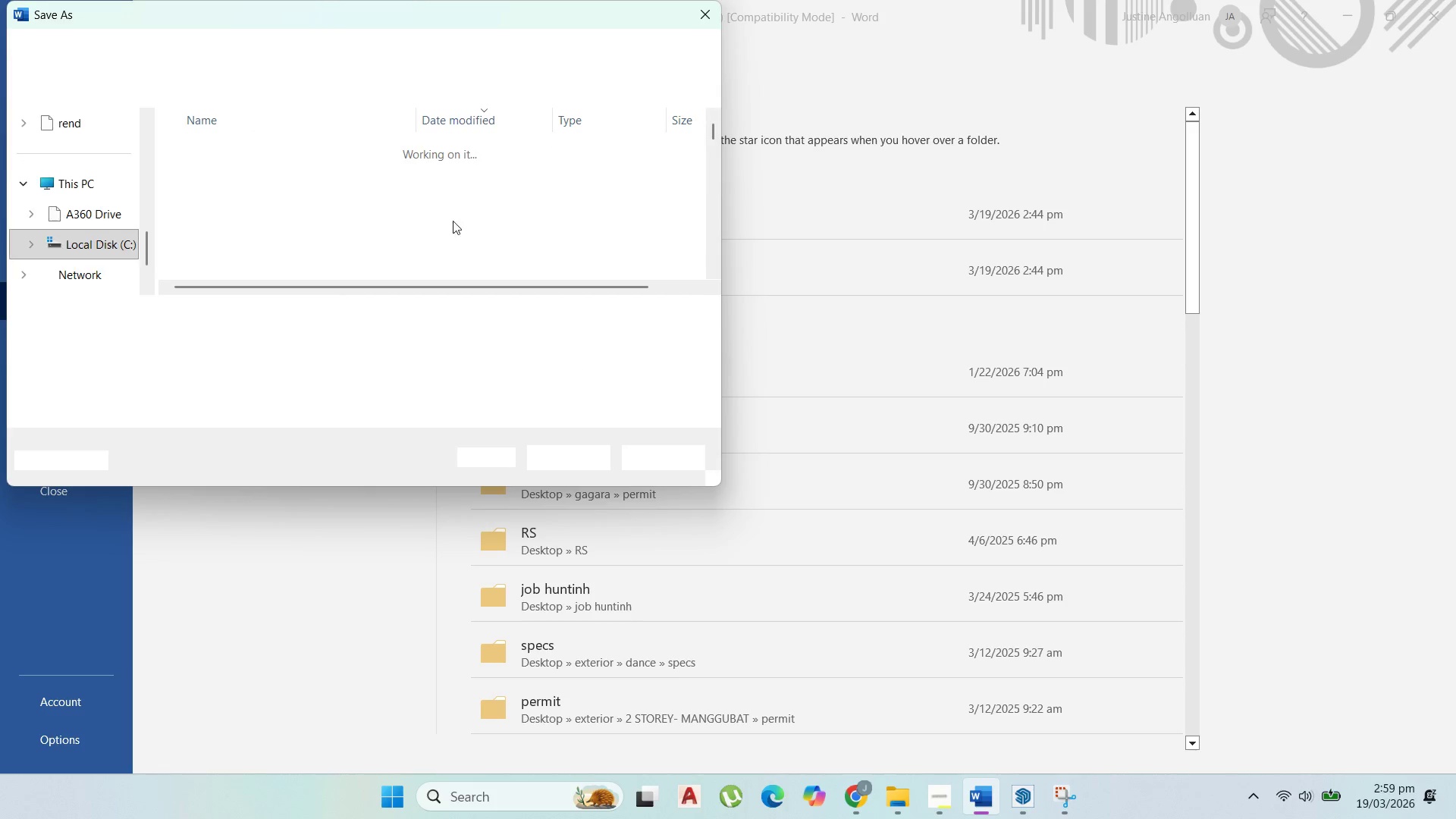 
scroll: coordinate [365, 196], scroll_direction: down, amount: 7.0
 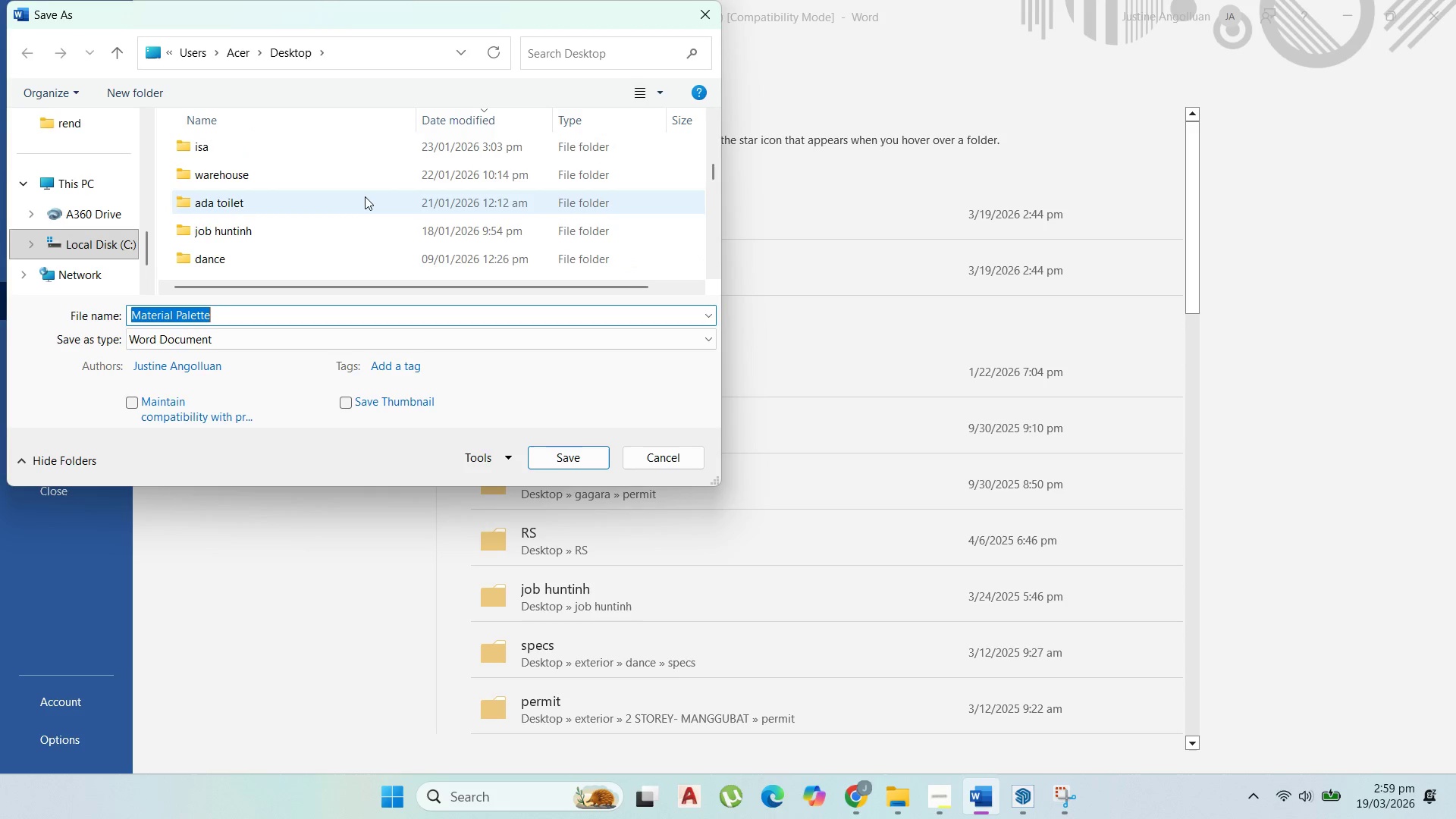 
scroll: coordinate [359, 196], scroll_direction: up, amount: 5.0
 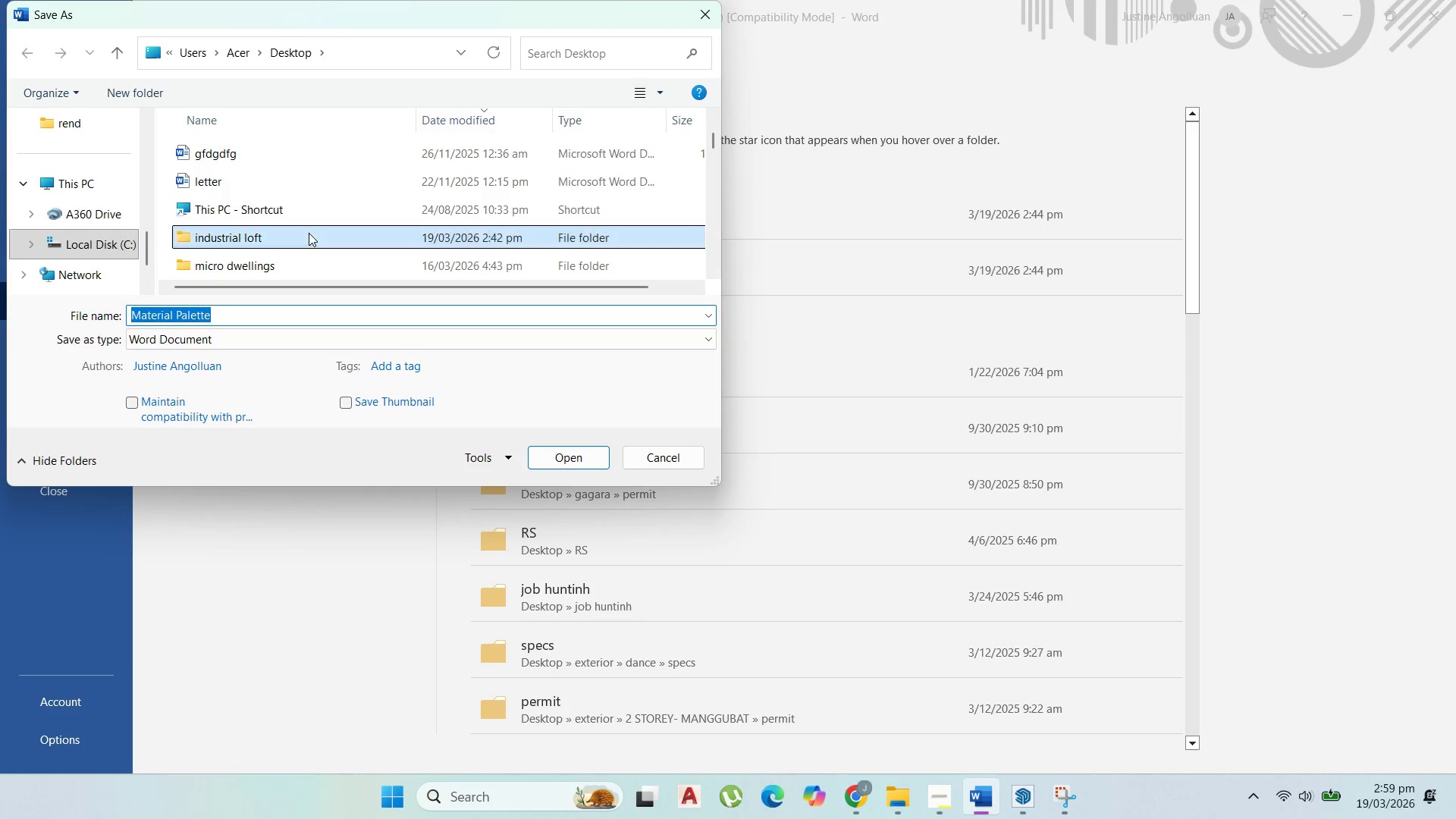 
double_click([309, 233])
 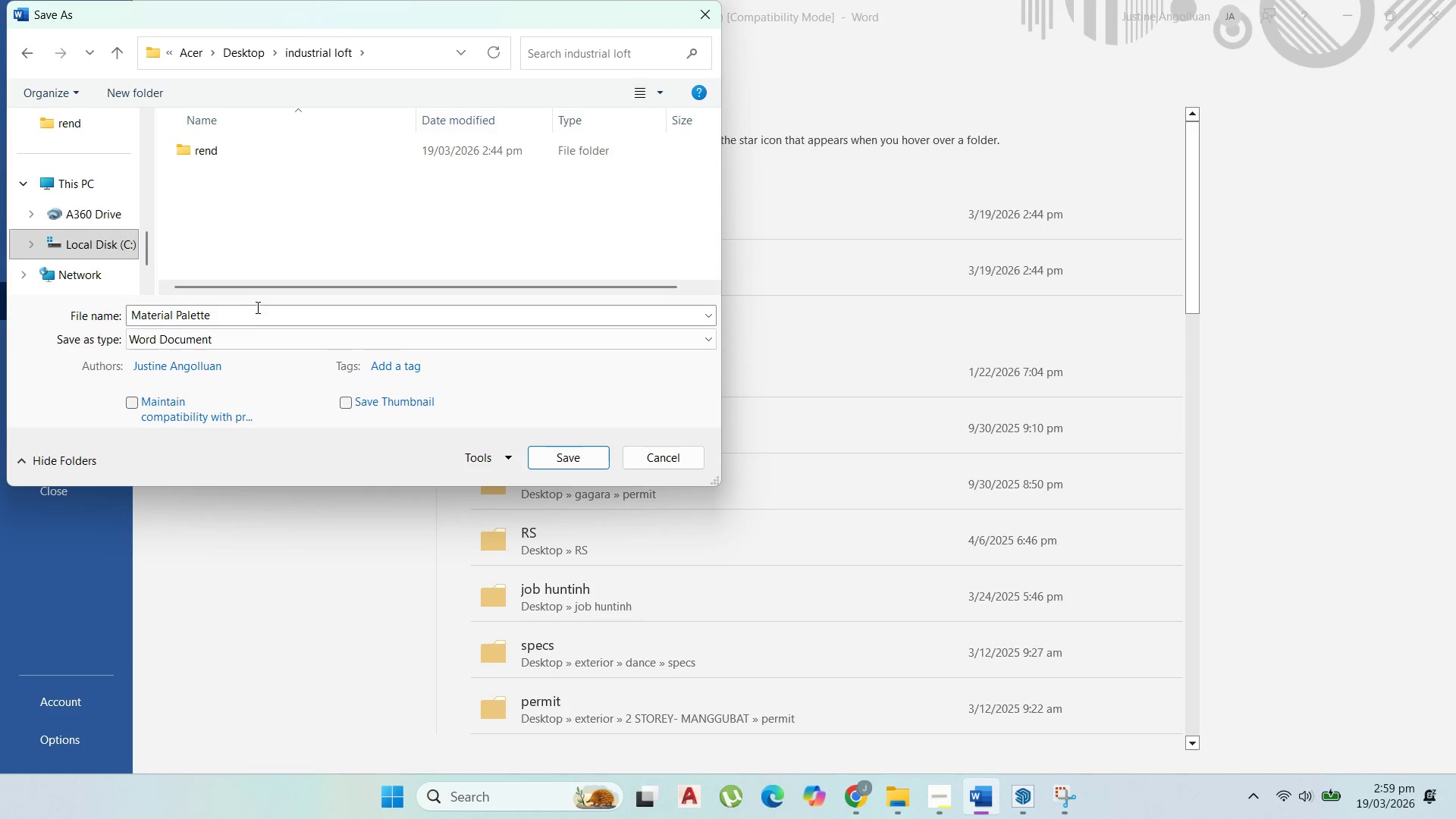 
left_click([248, 337])
 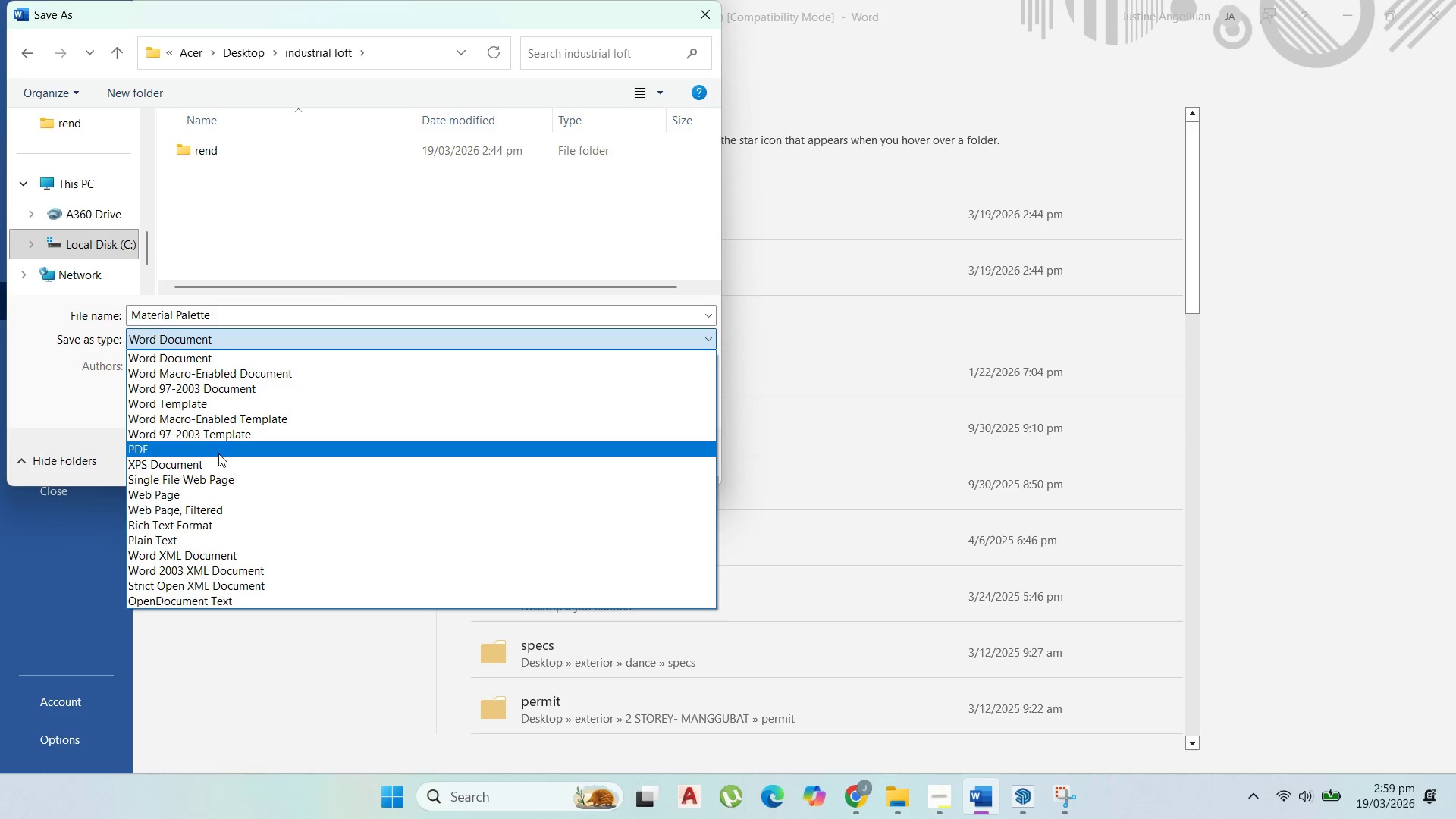 
left_click([218, 453])
 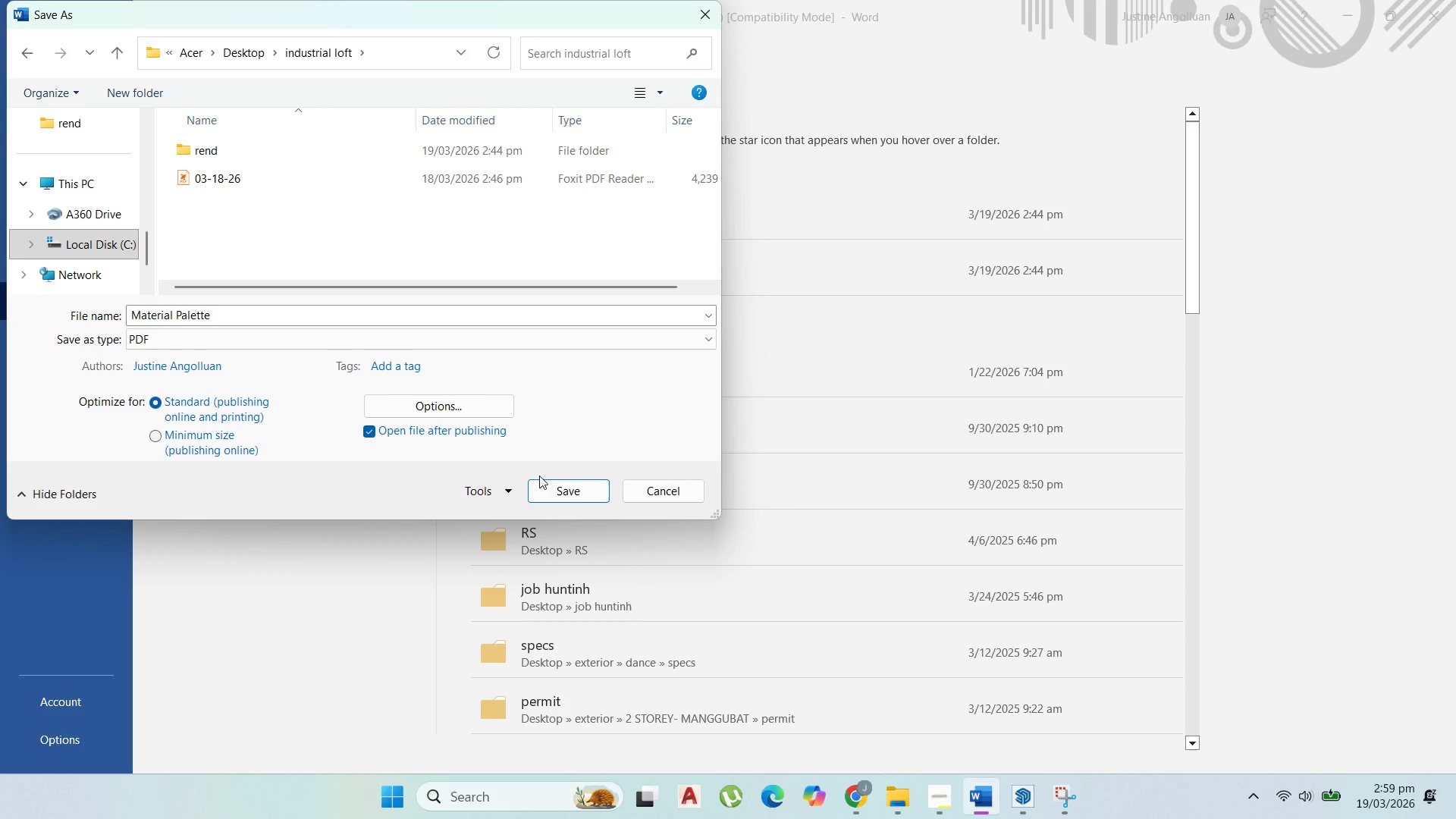 
left_click([551, 484])
 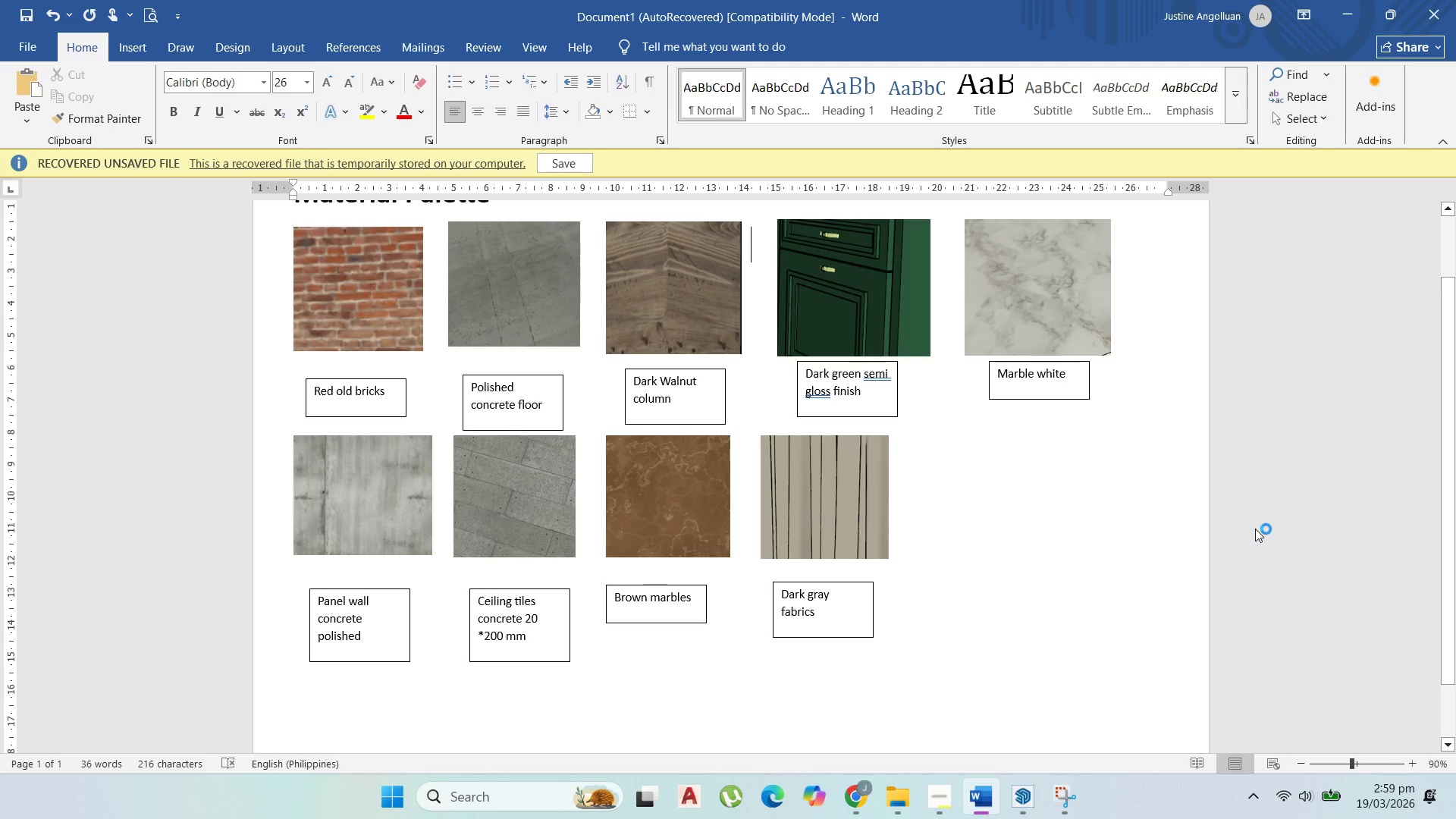 
wait(6.42)
 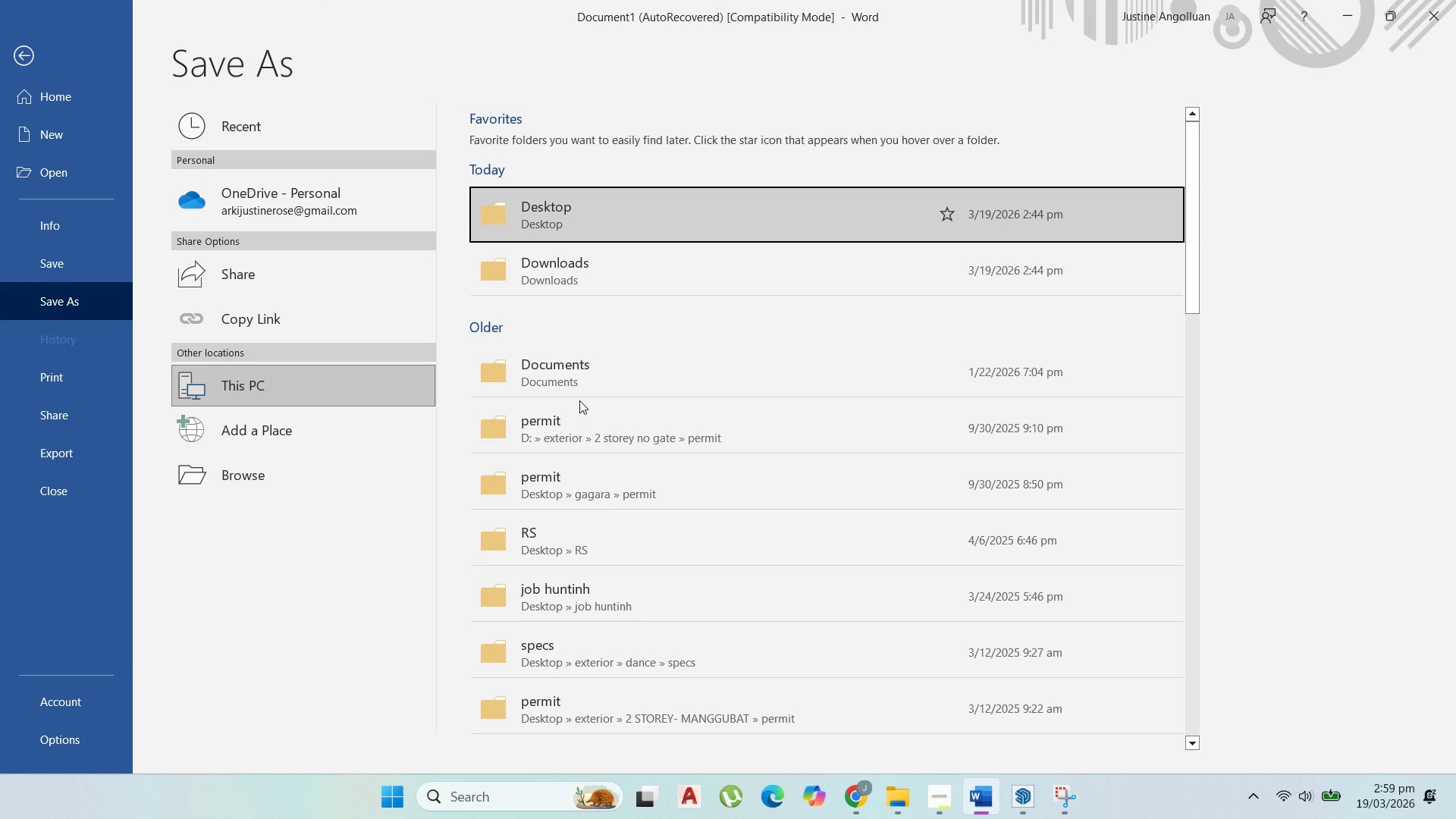 
left_click([1015, 794])
 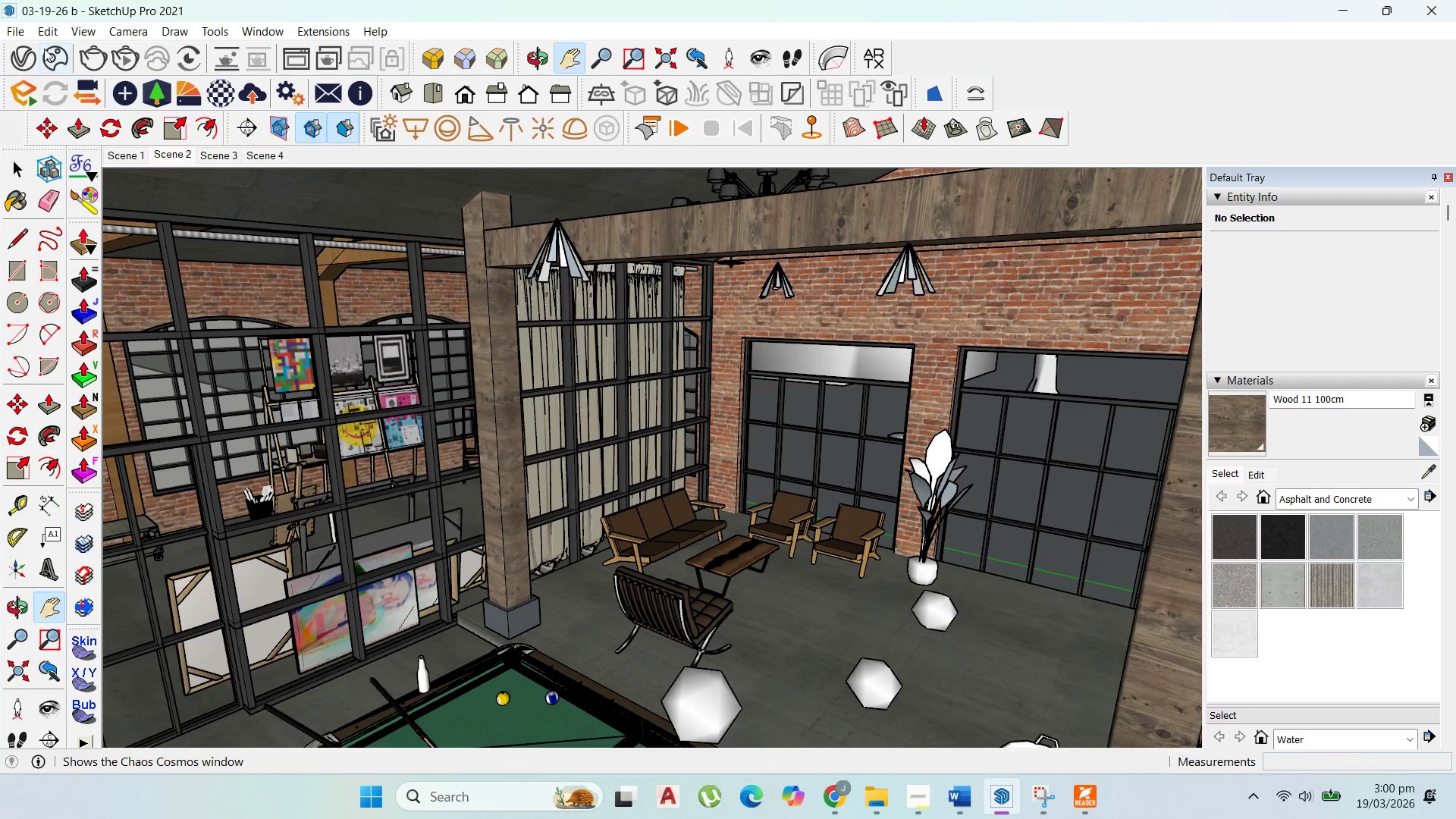 
left_click([20, 38])
 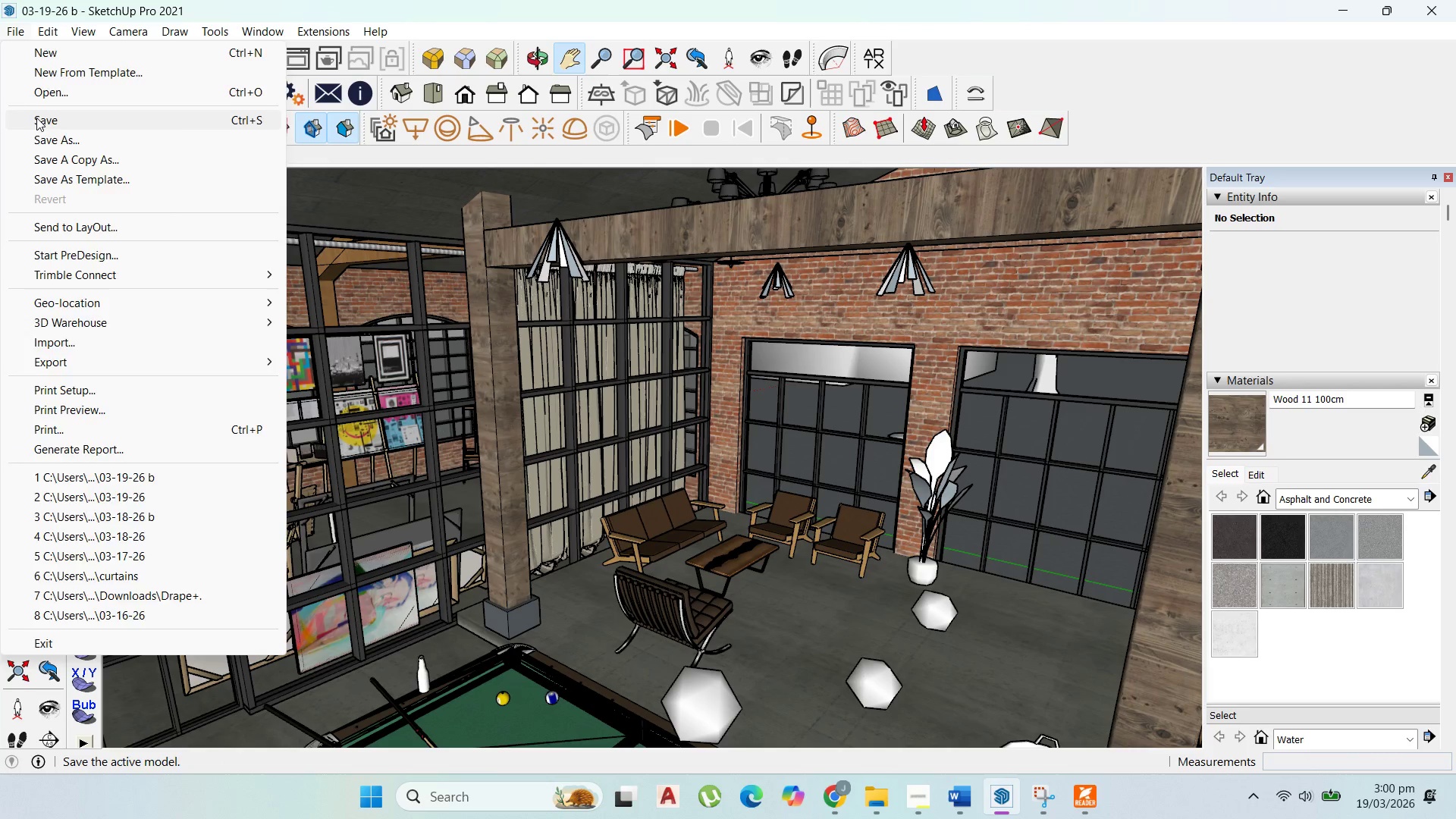 
left_click([36, 118])
 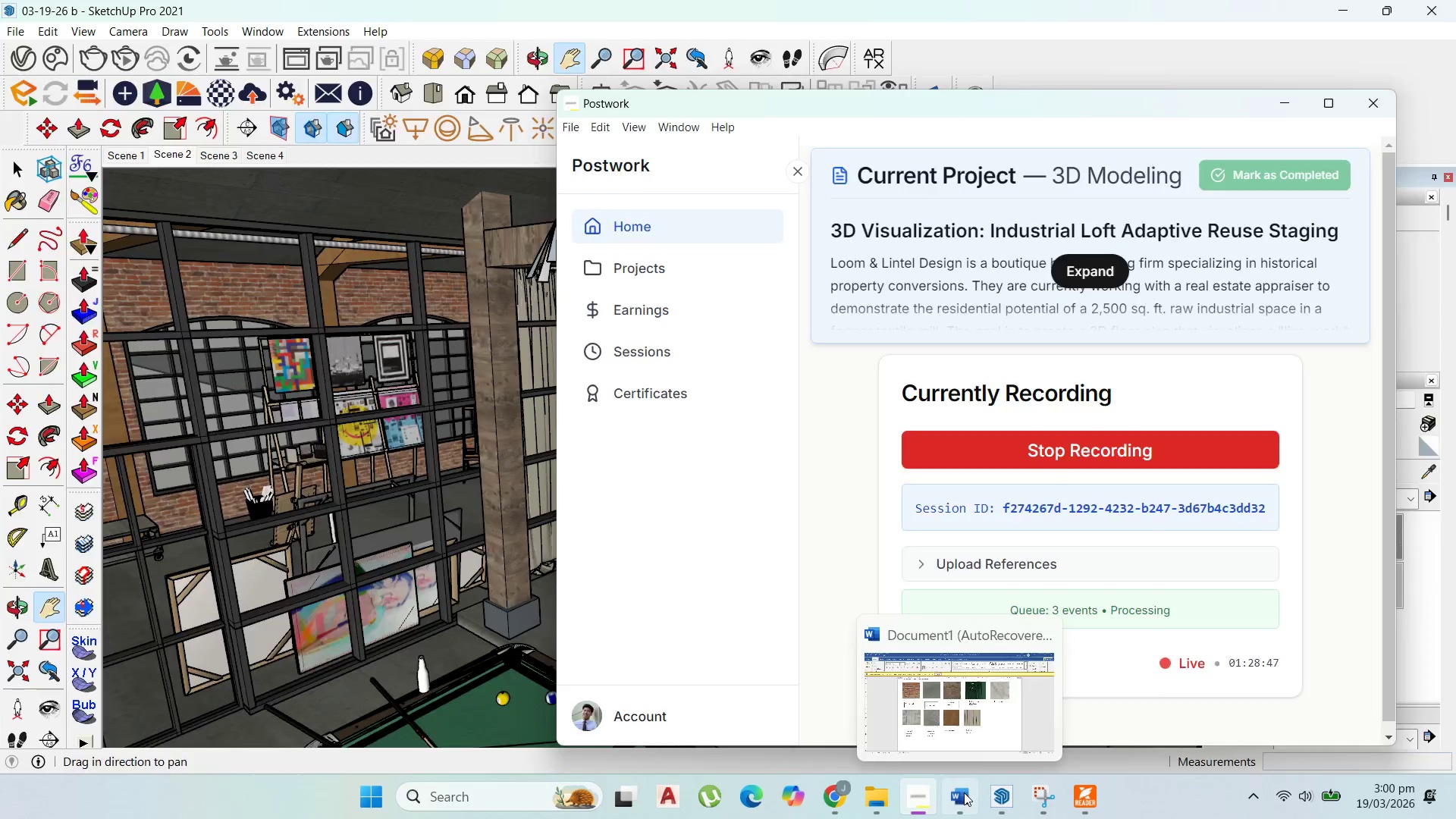 
left_click([8, 46])
 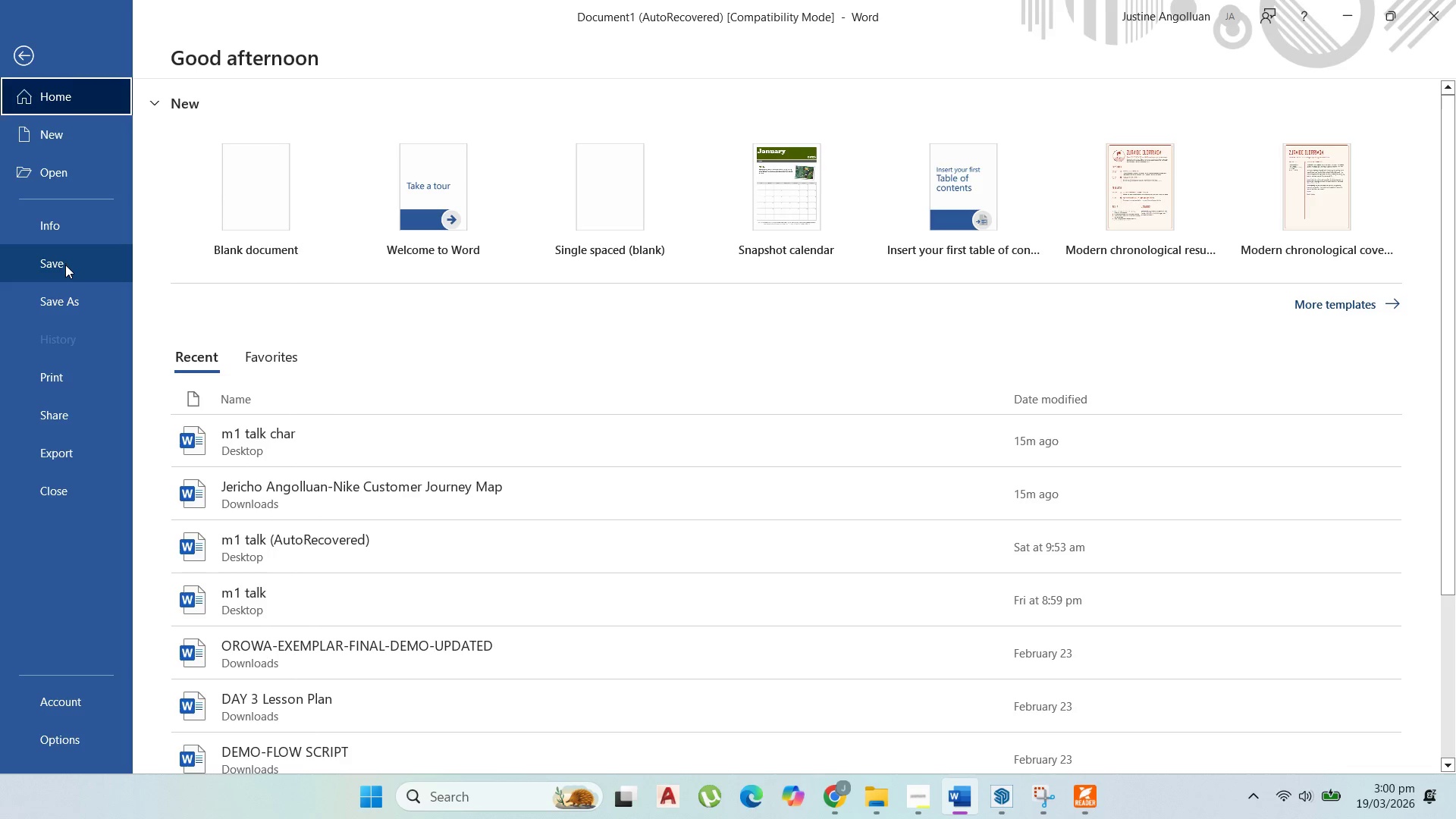 
left_click([65, 265])
 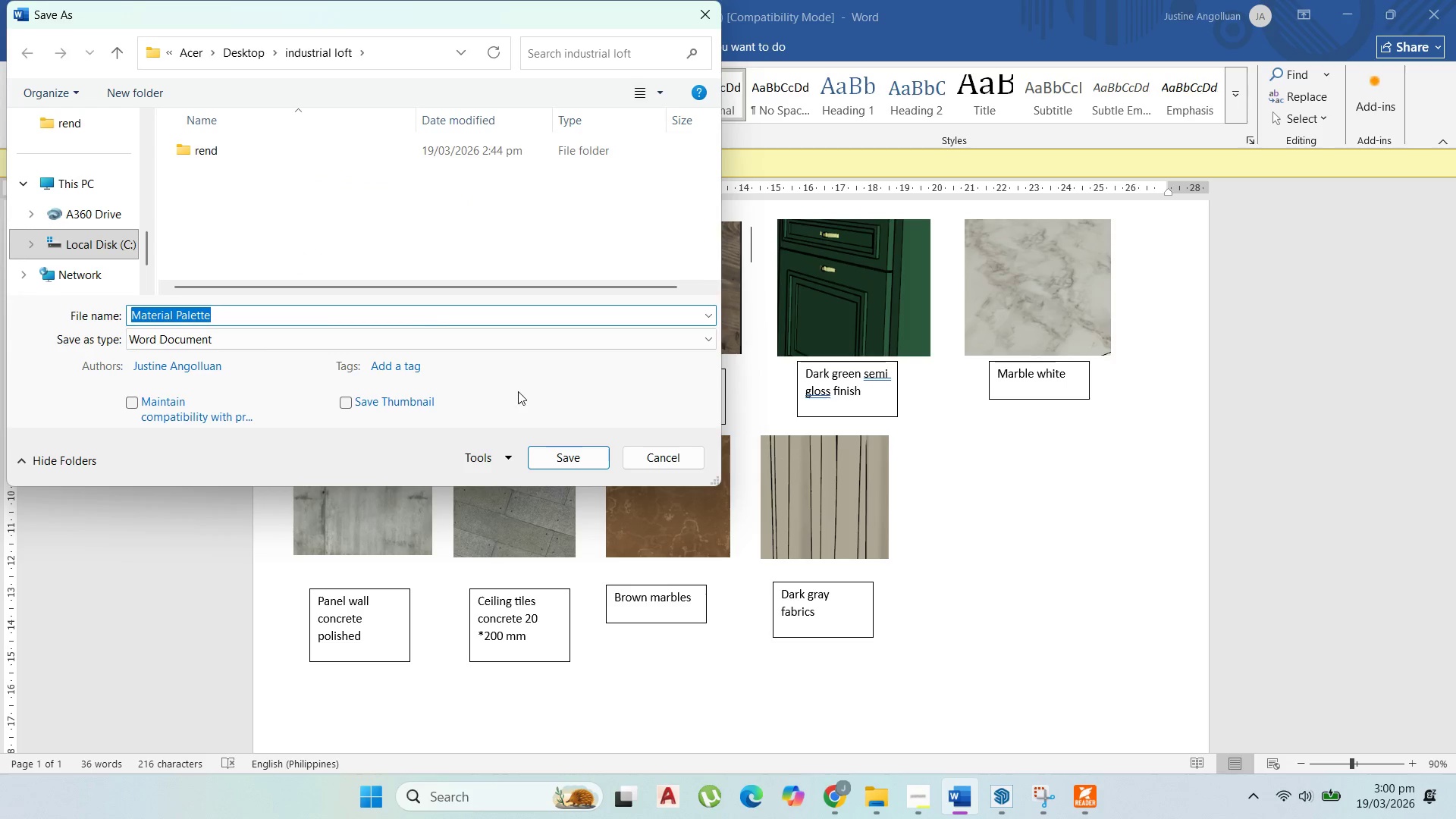 
left_click([551, 447])
 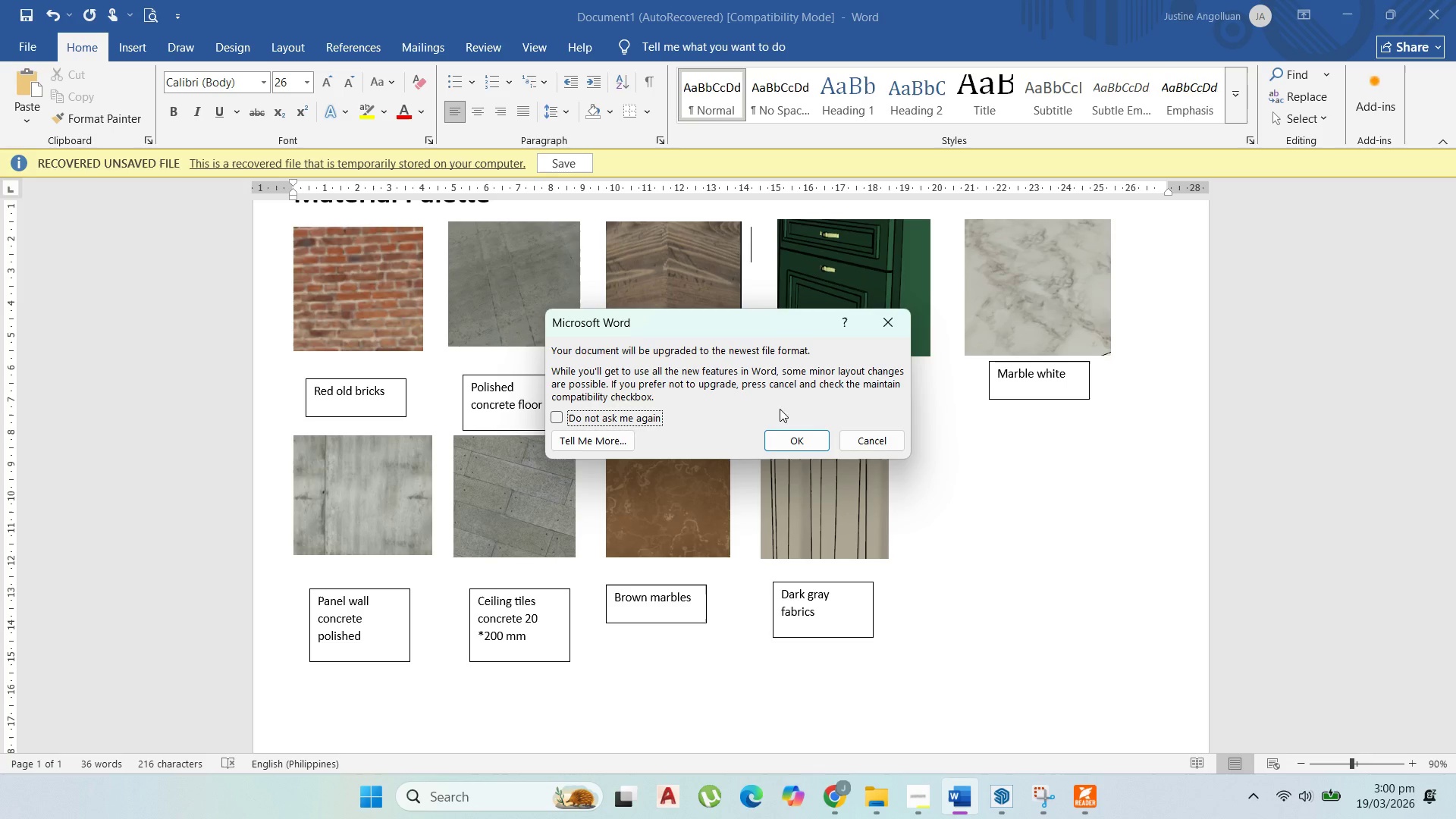 
left_click([800, 433])
 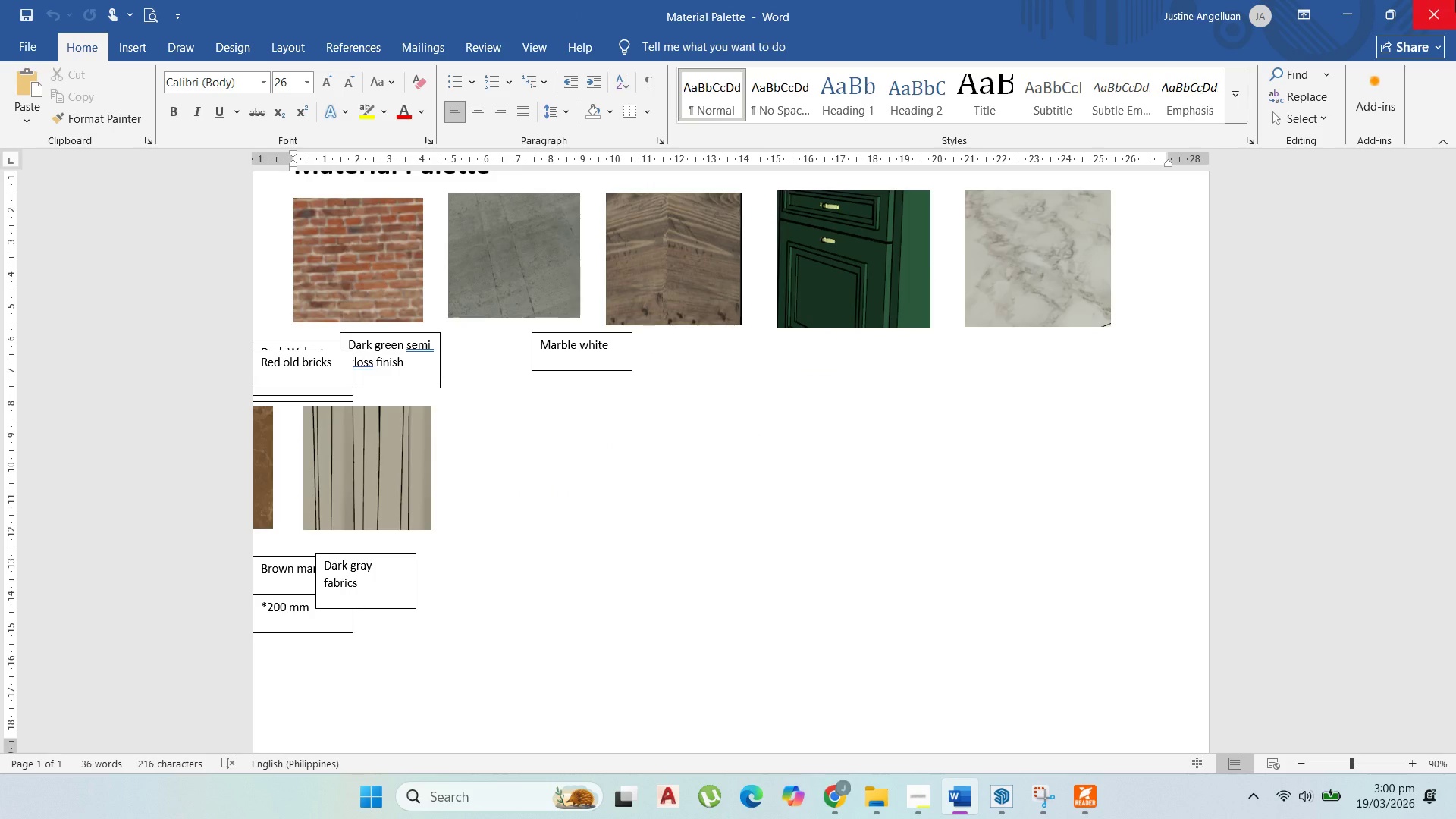 
left_click([1455, 0])